 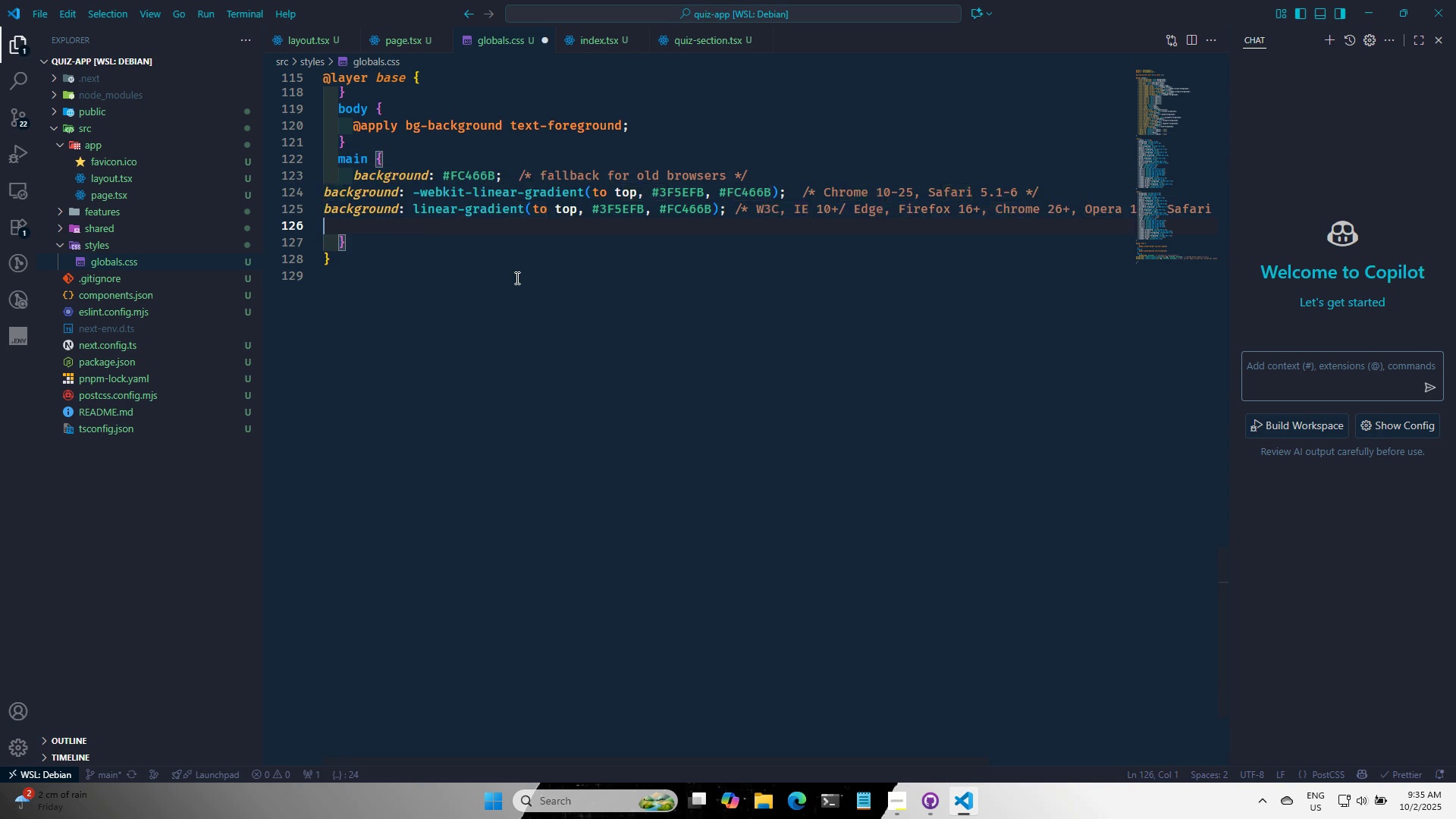 
key(Control+S)
 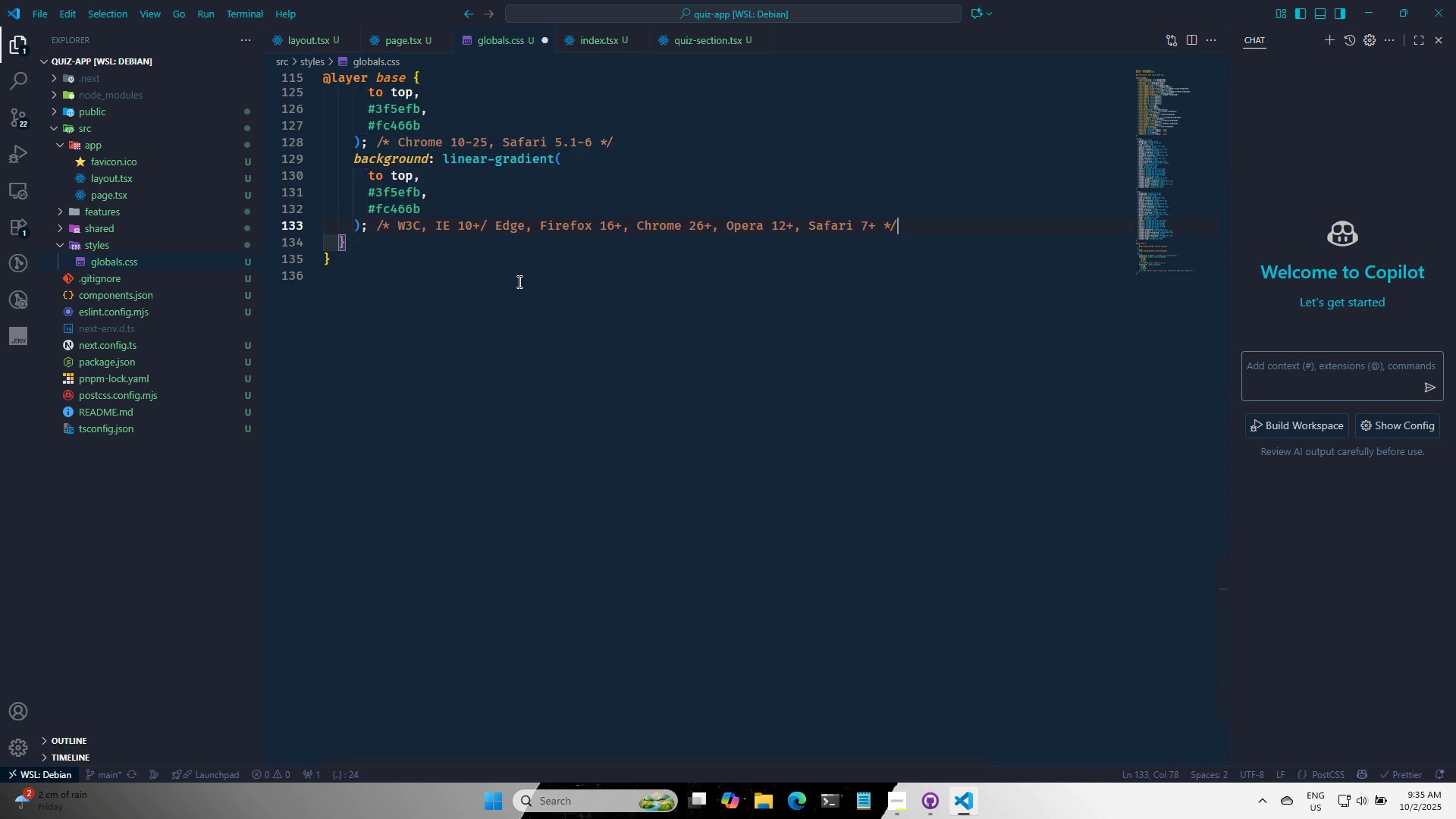 
key(Control+S)
 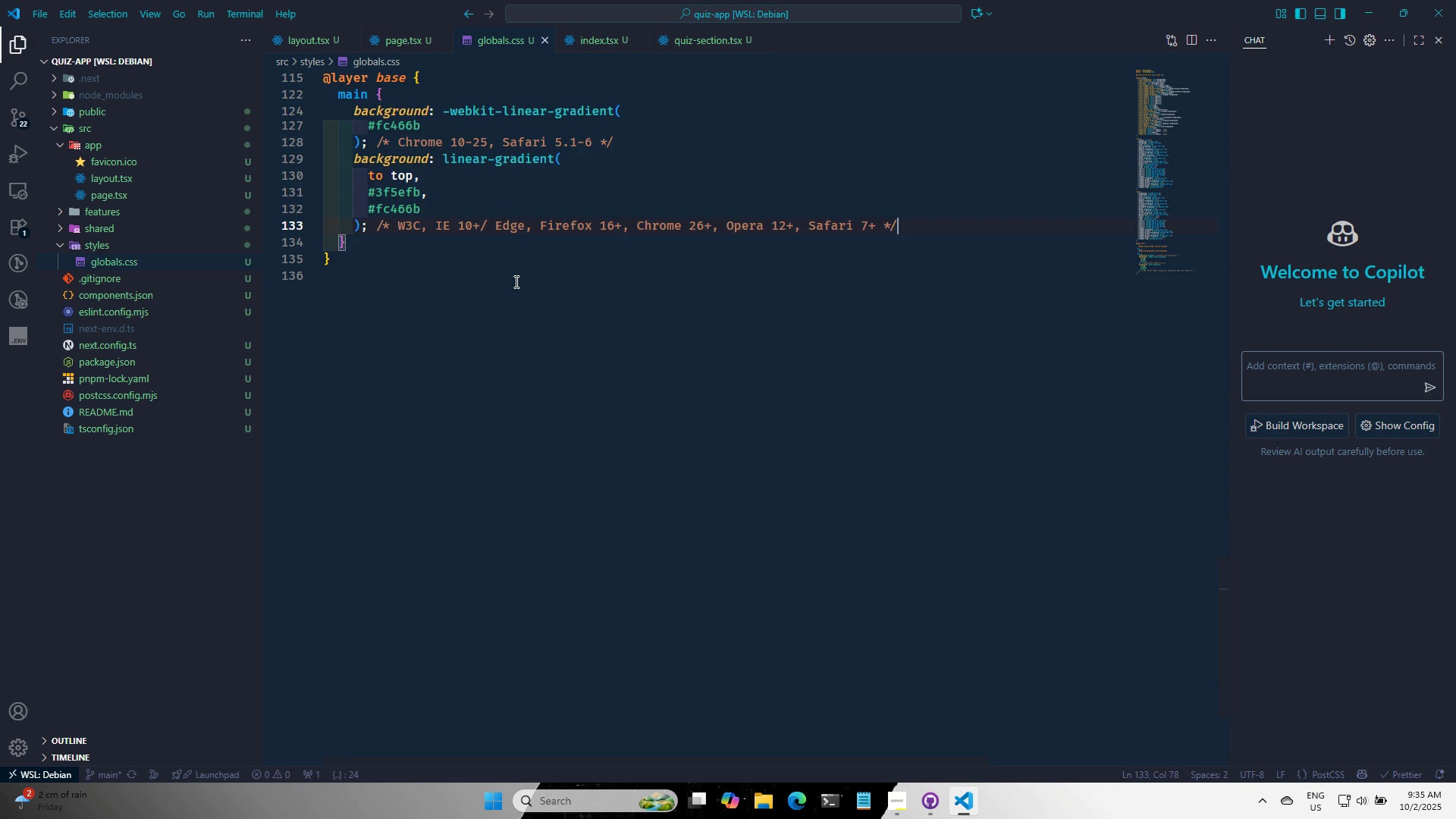 
key(Alt+AltLeft)
 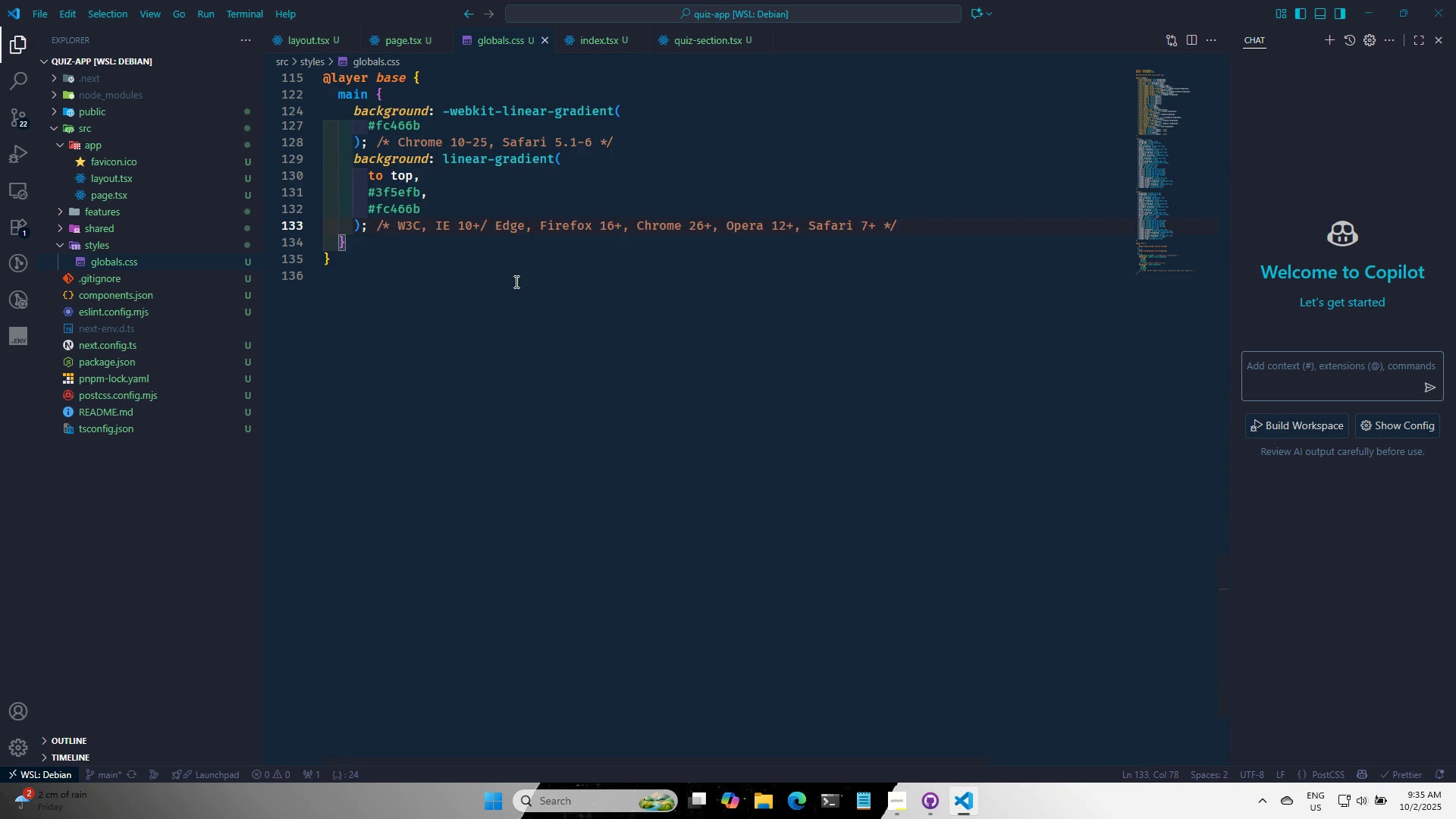 
key(Alt+Tab)
 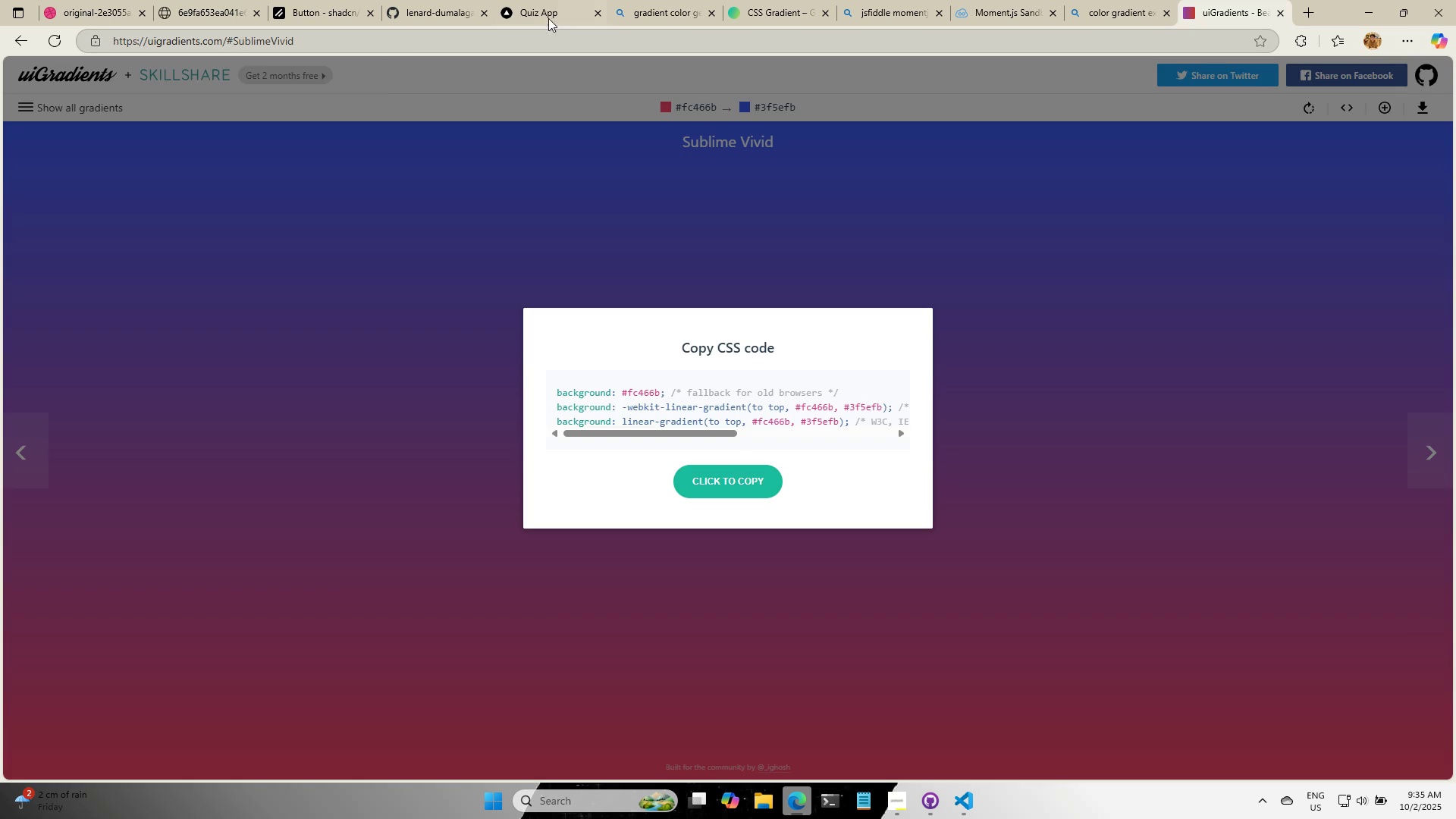 
left_click([544, 2])
 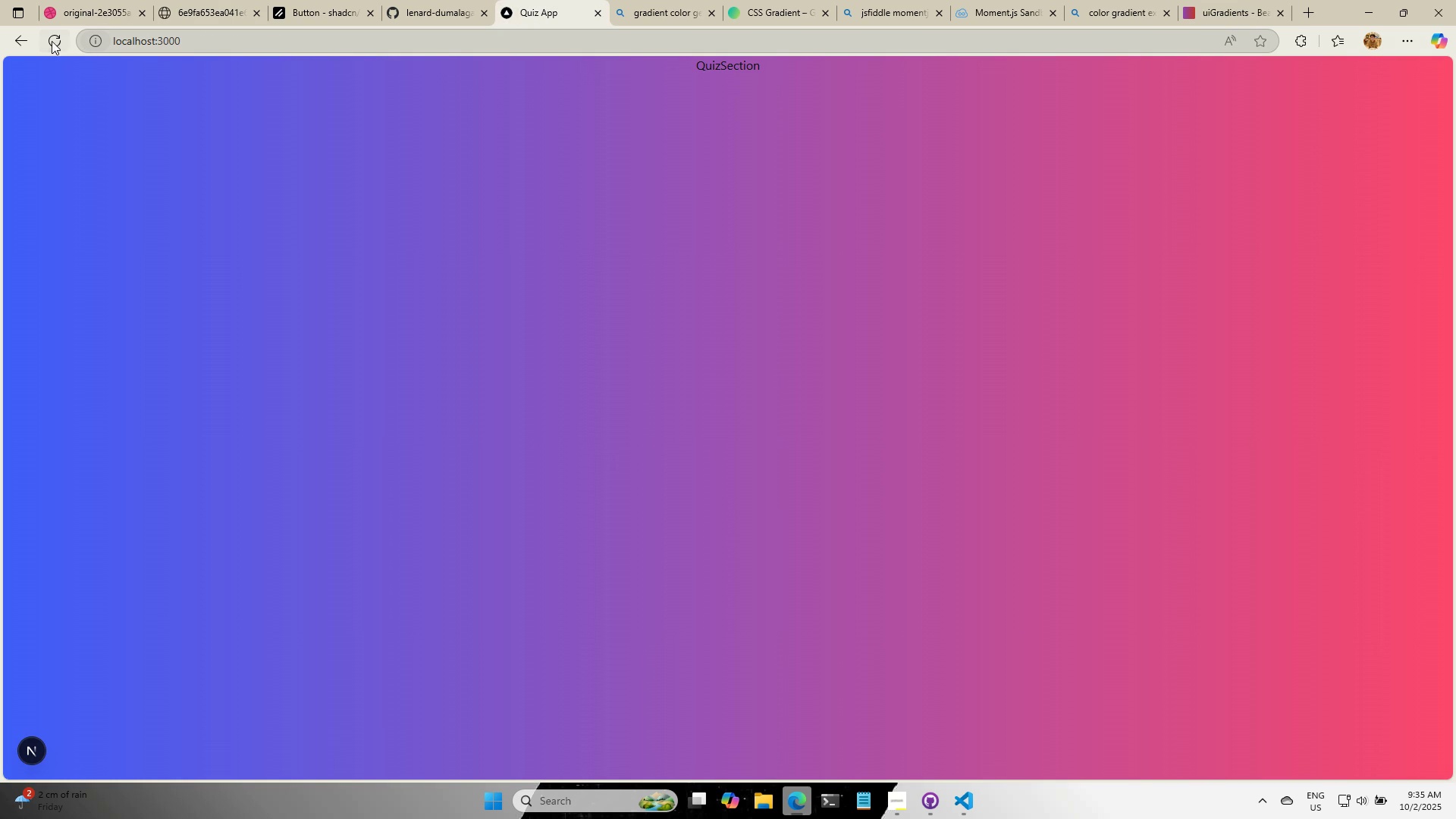 
left_click([52, 41])
 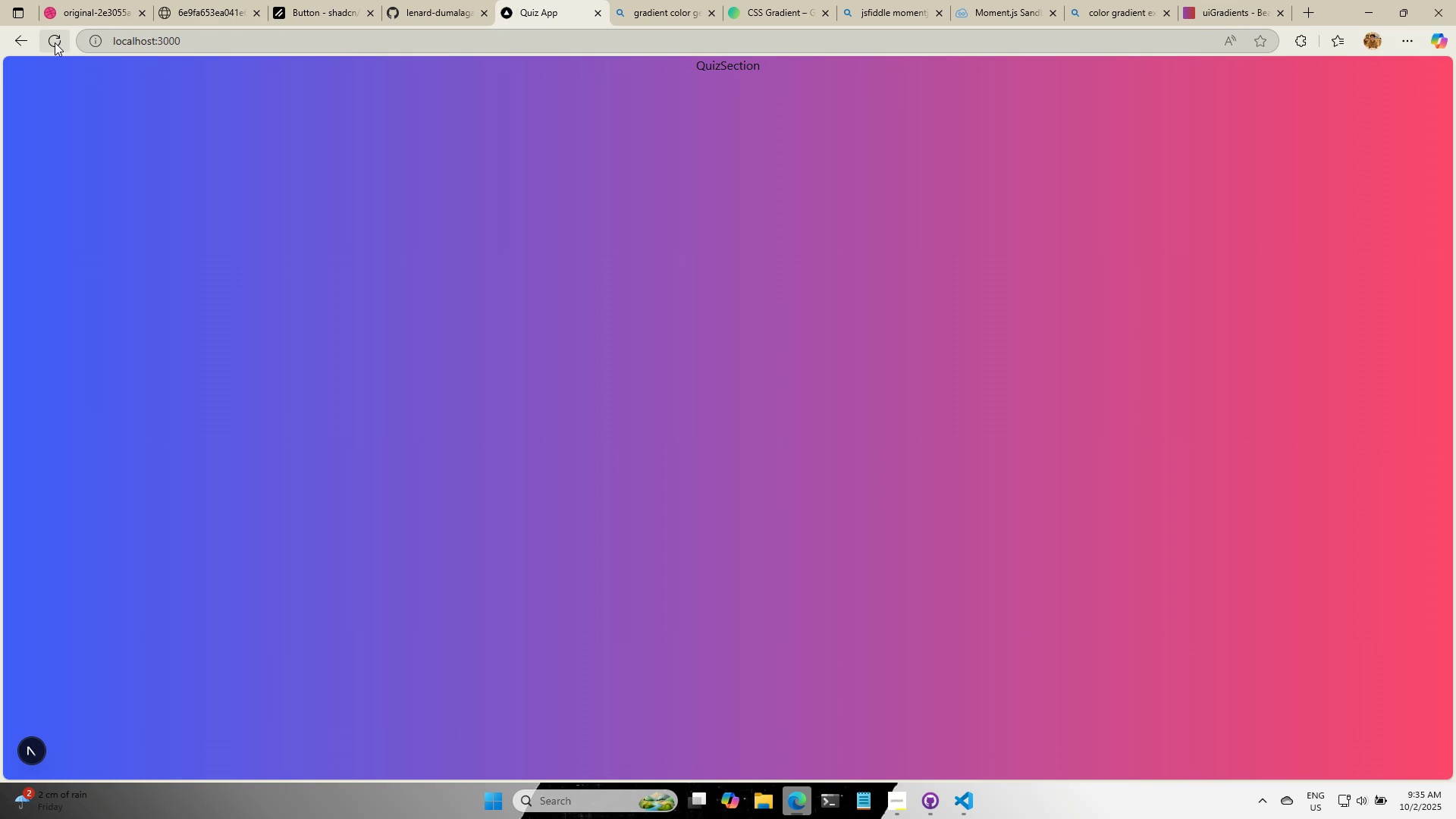 
left_click([55, 42])
 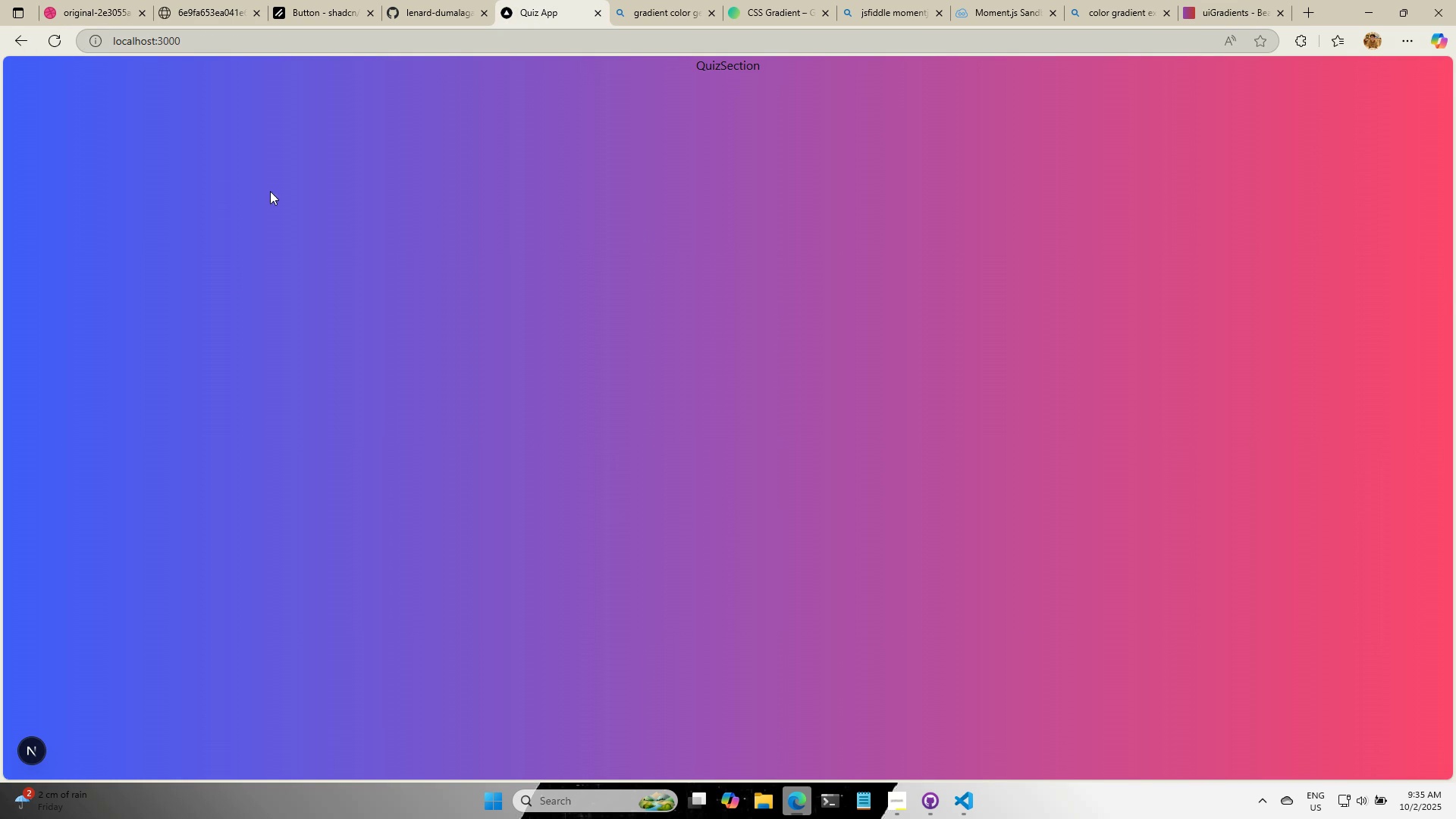 
wait(6.27)
 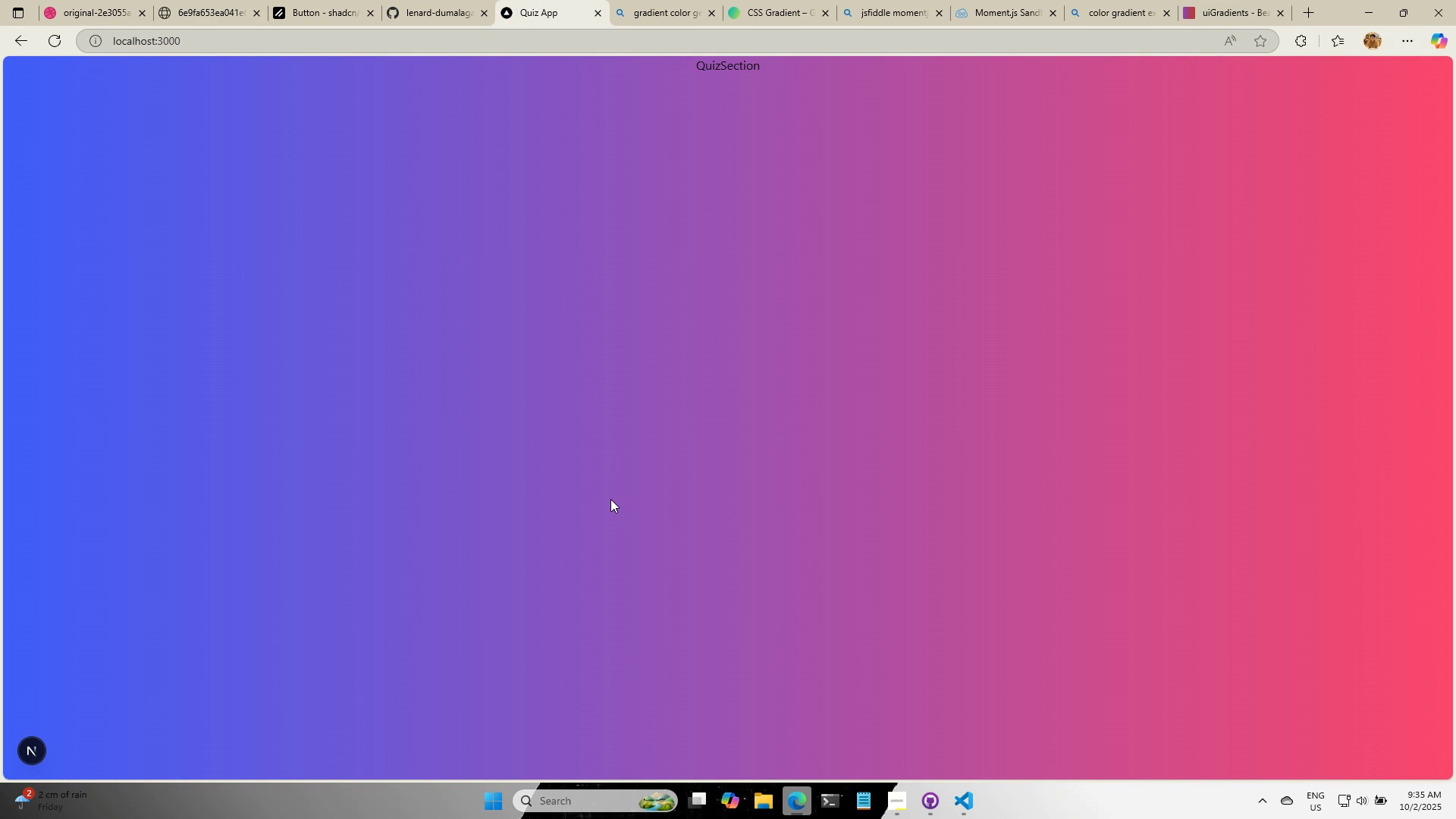 
left_click([648, 2])
 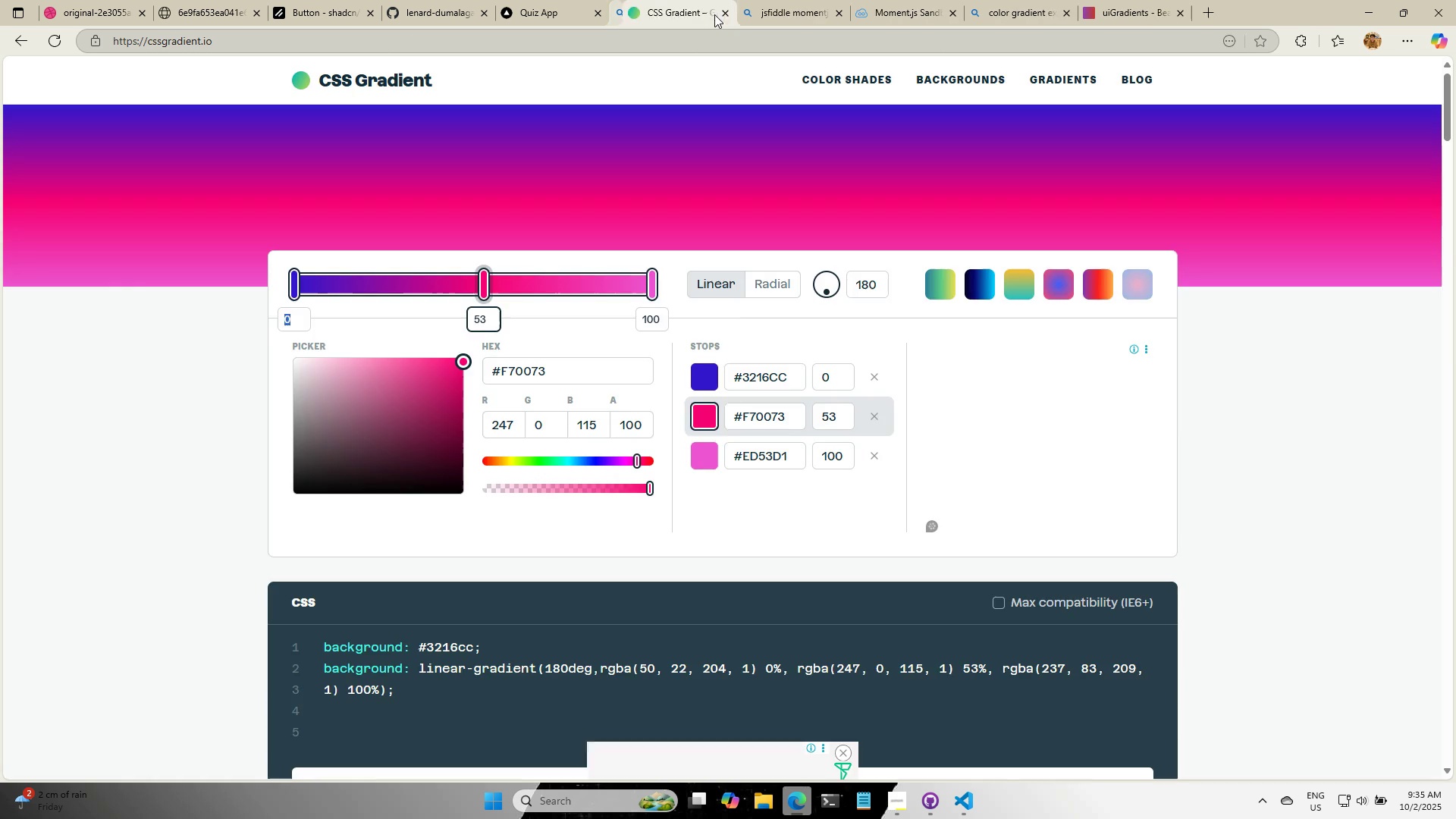 
double_click([714, 14])
 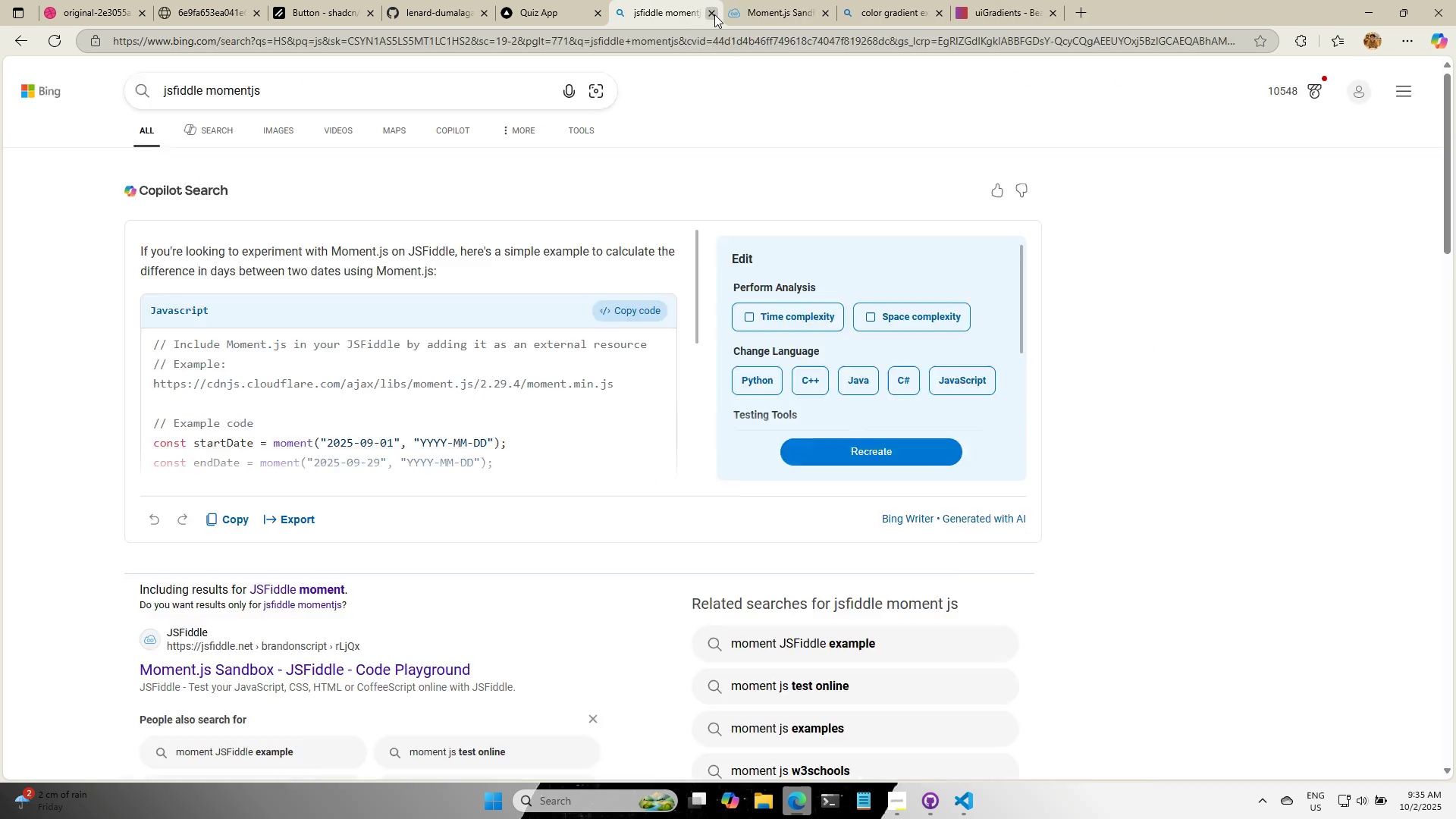 
triple_click([714, 14])
 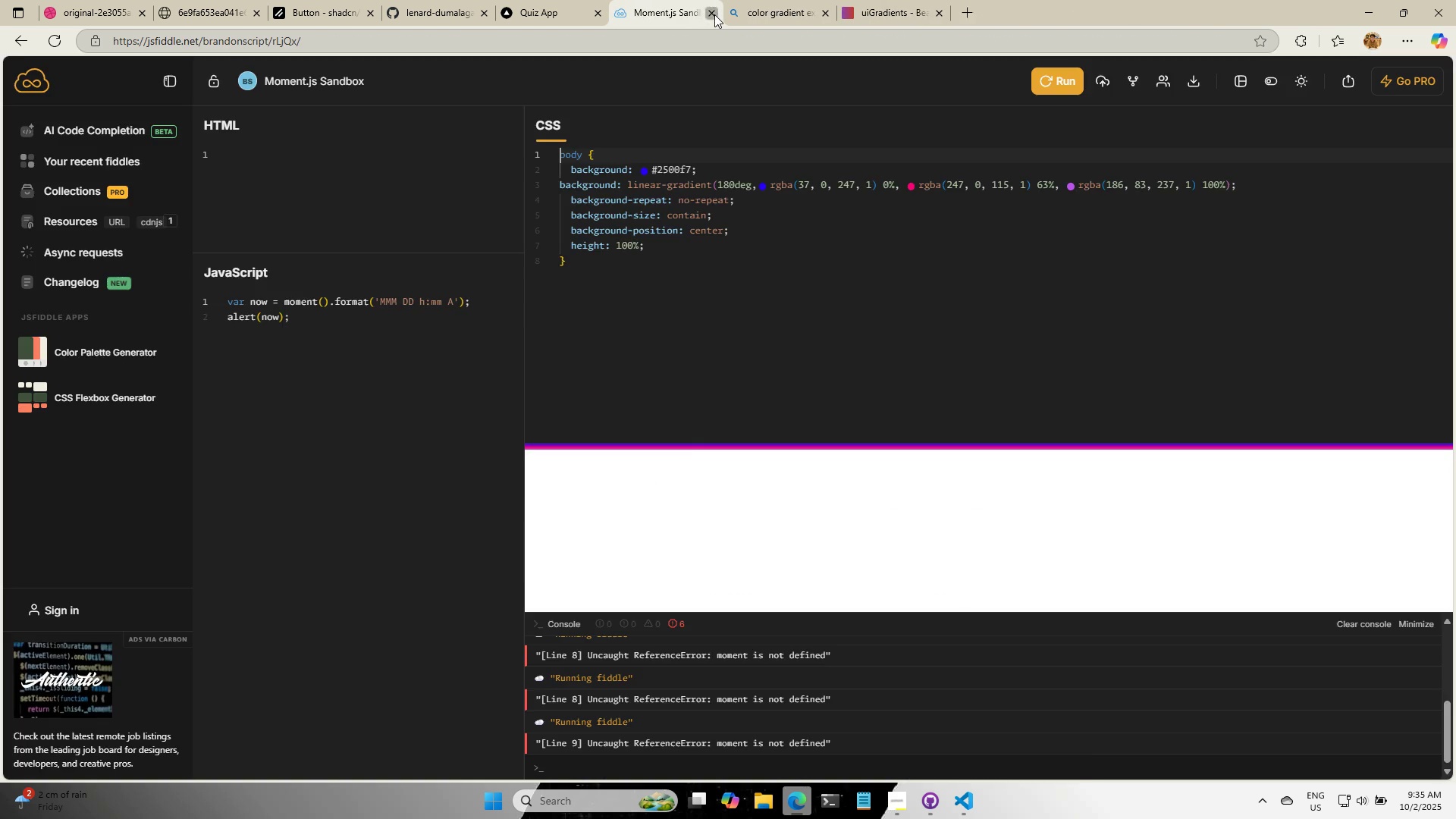 
triple_click([714, 14])
 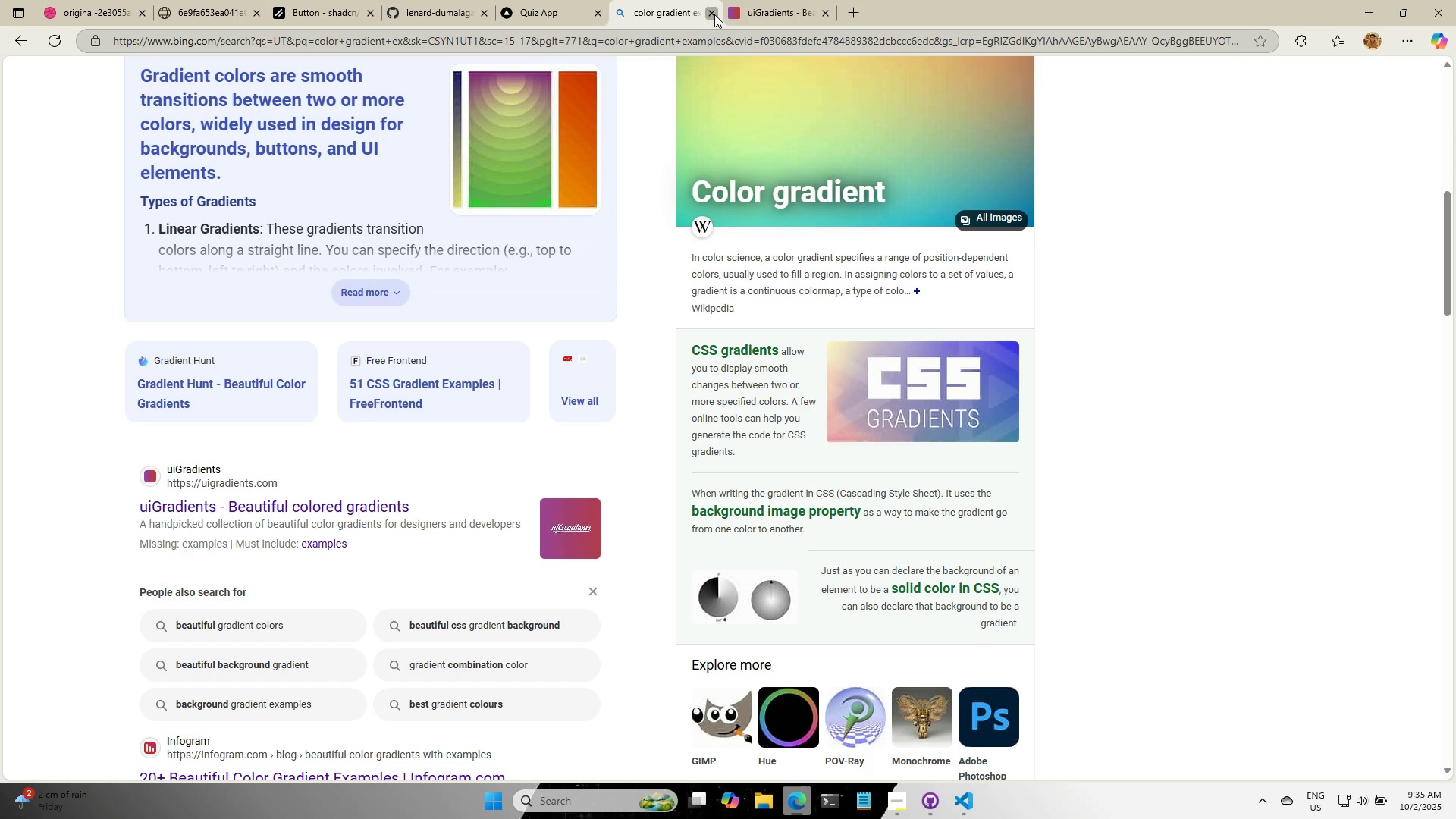 
triple_click([714, 14])
 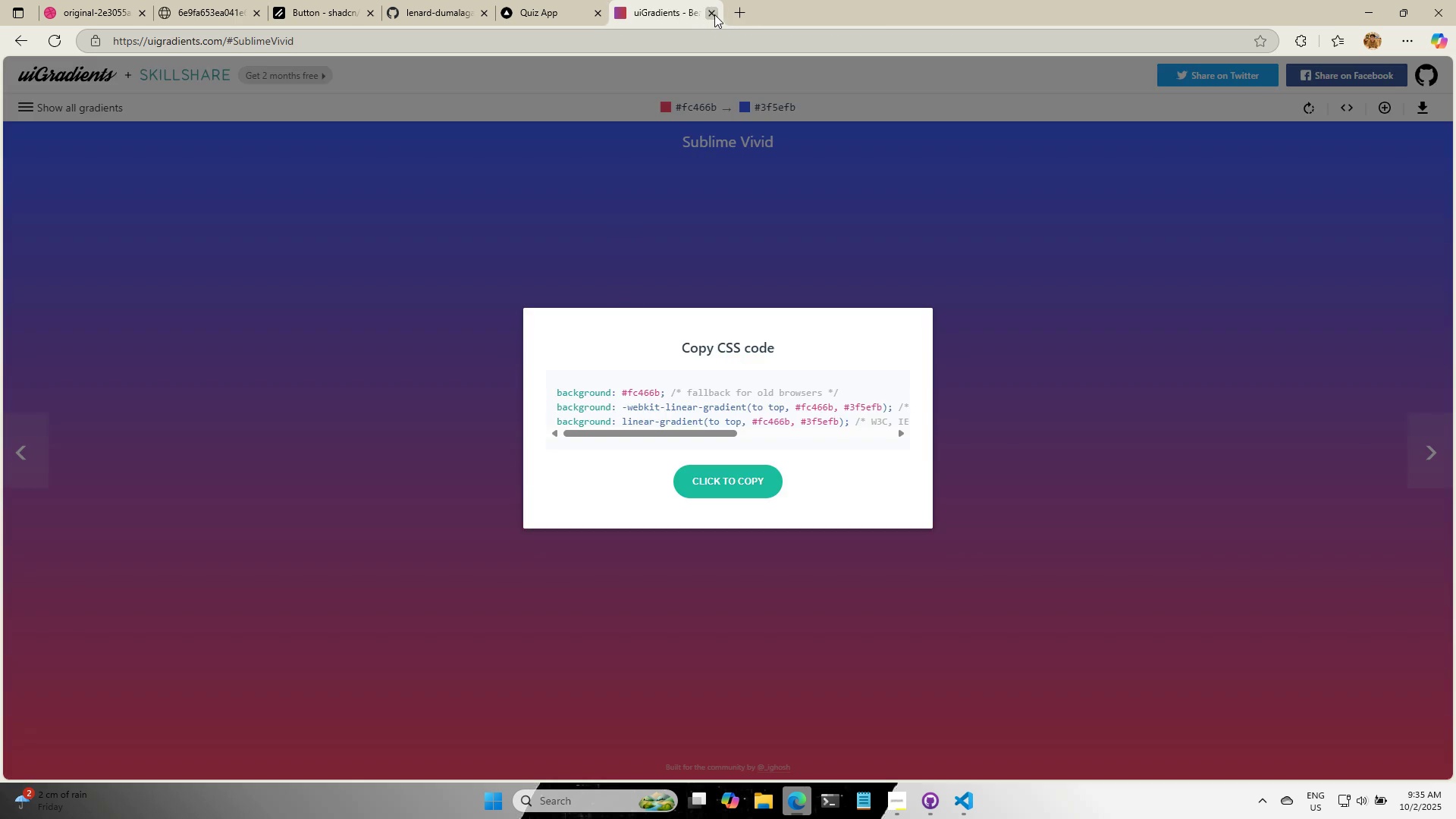 
triple_click([714, 14])
 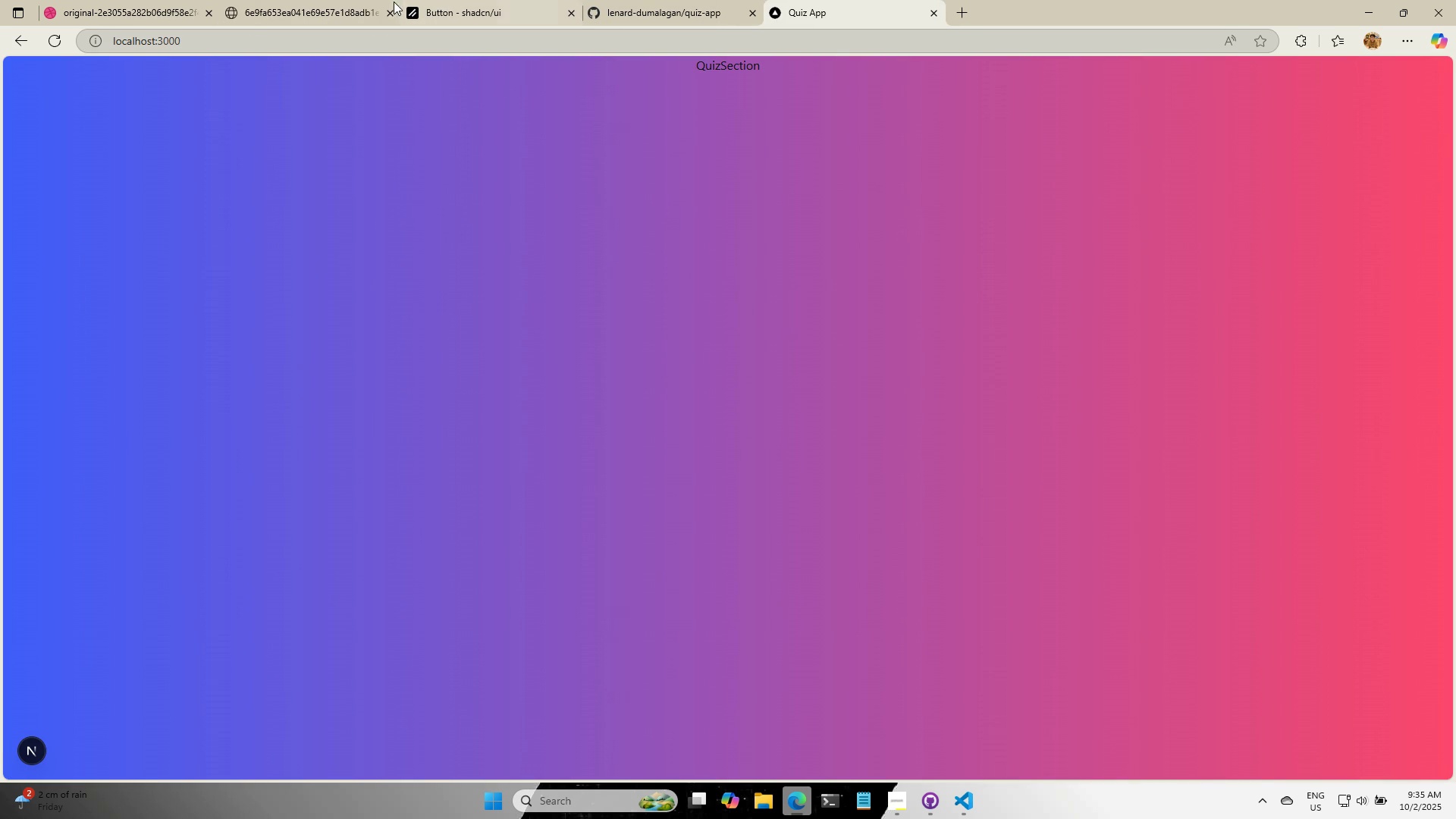 
left_click([362, 0])
 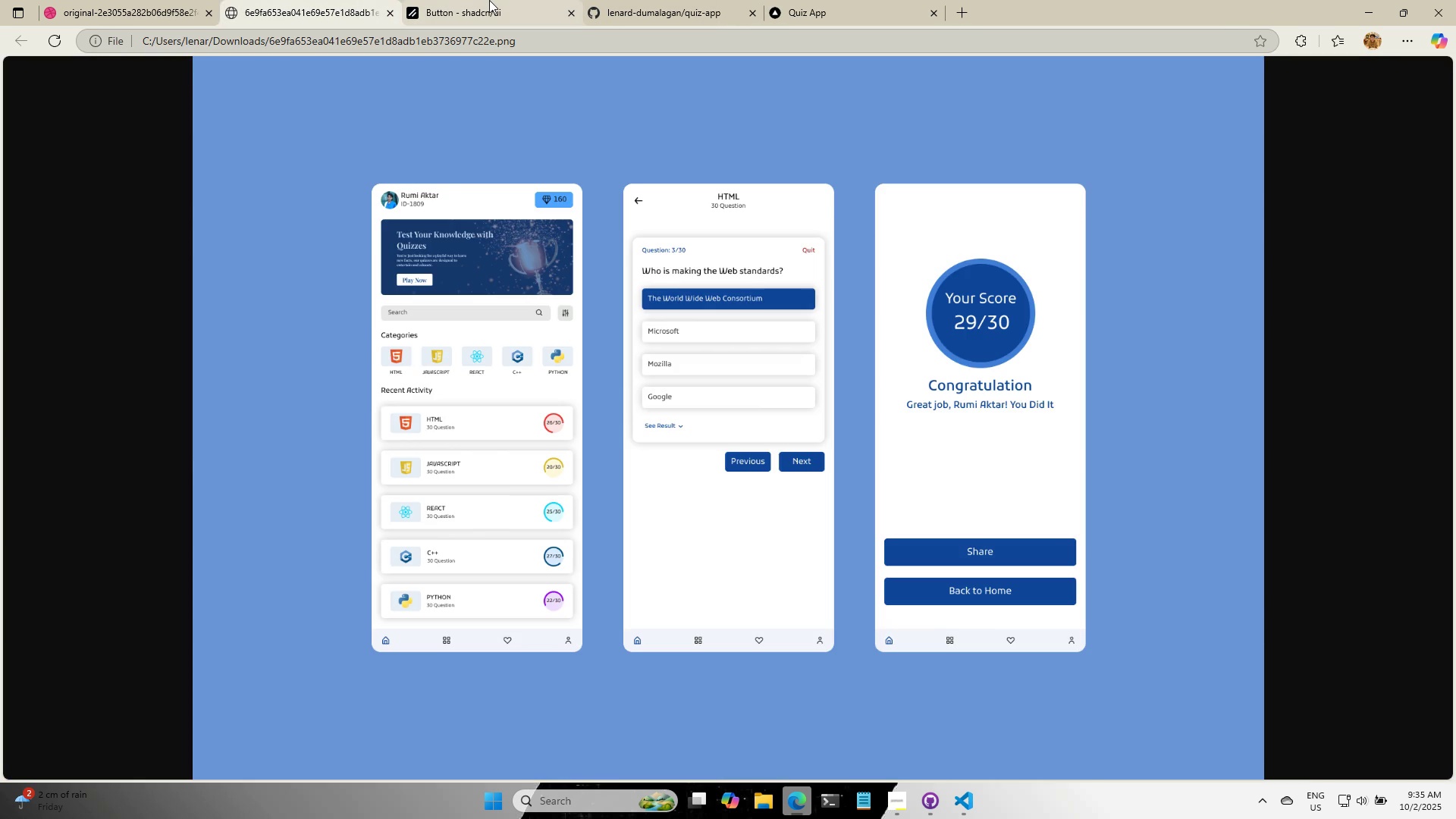 
left_click([490, 0])
 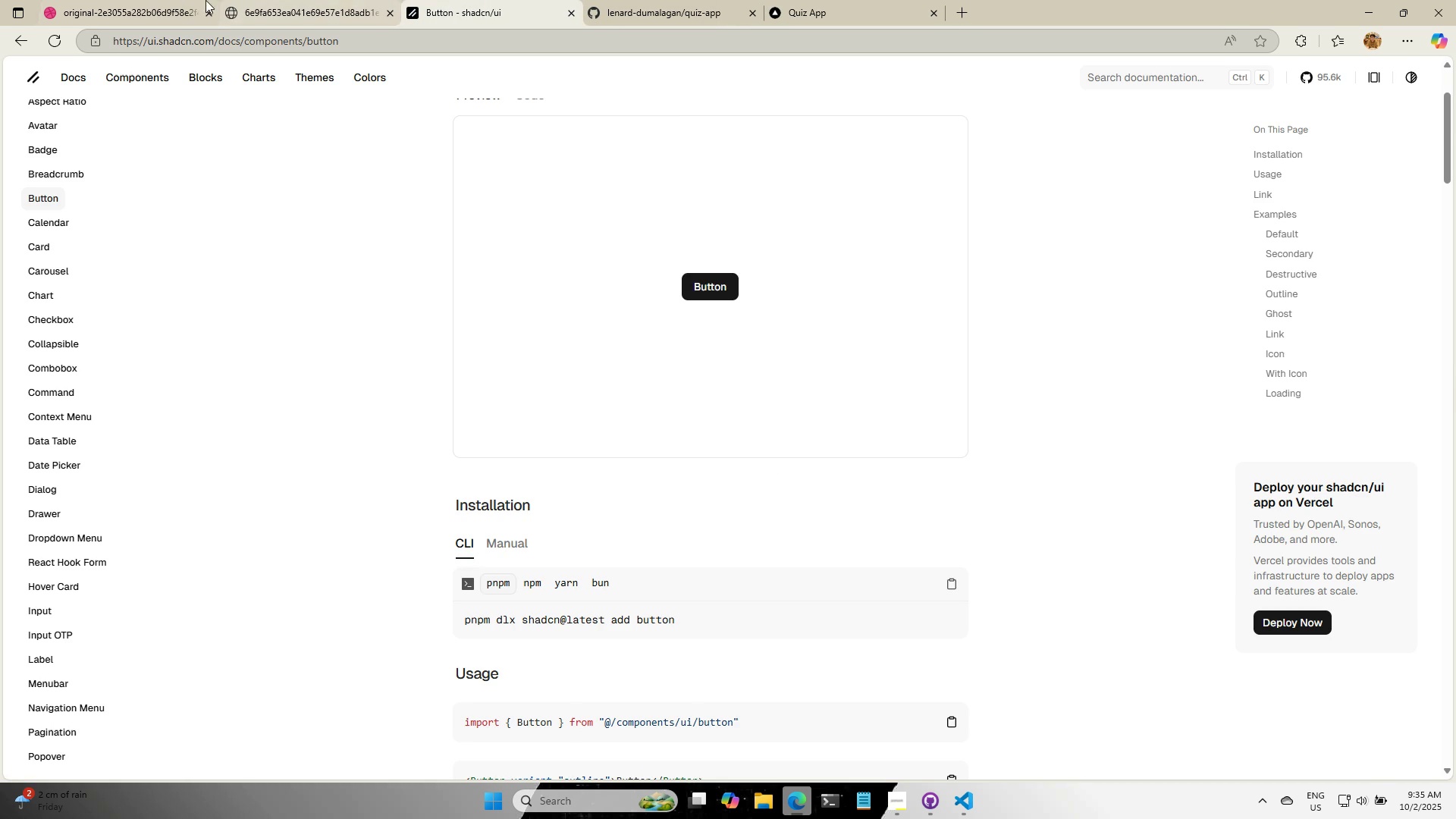 
left_click([144, 0])
 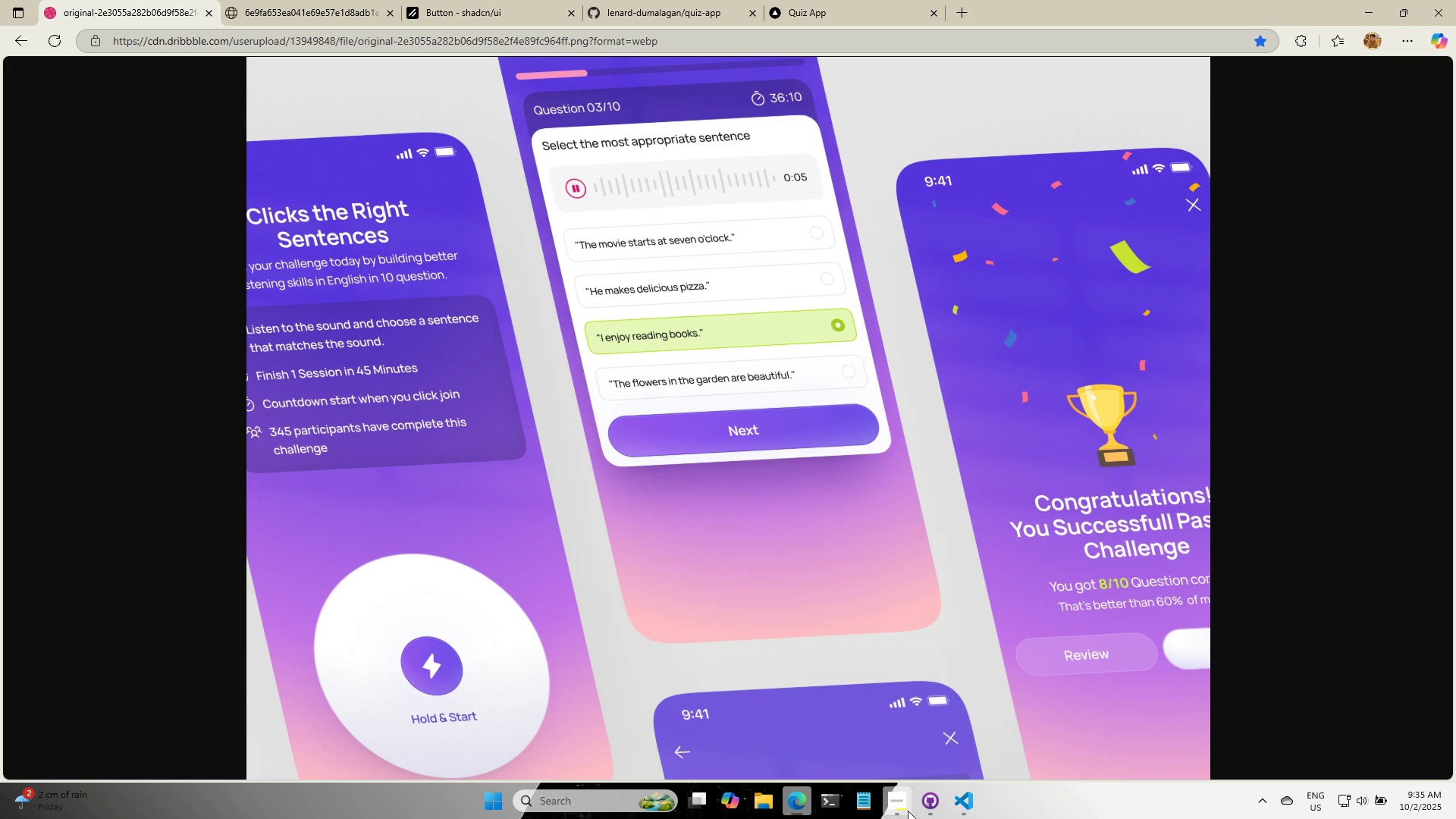 
left_click([905, 812])